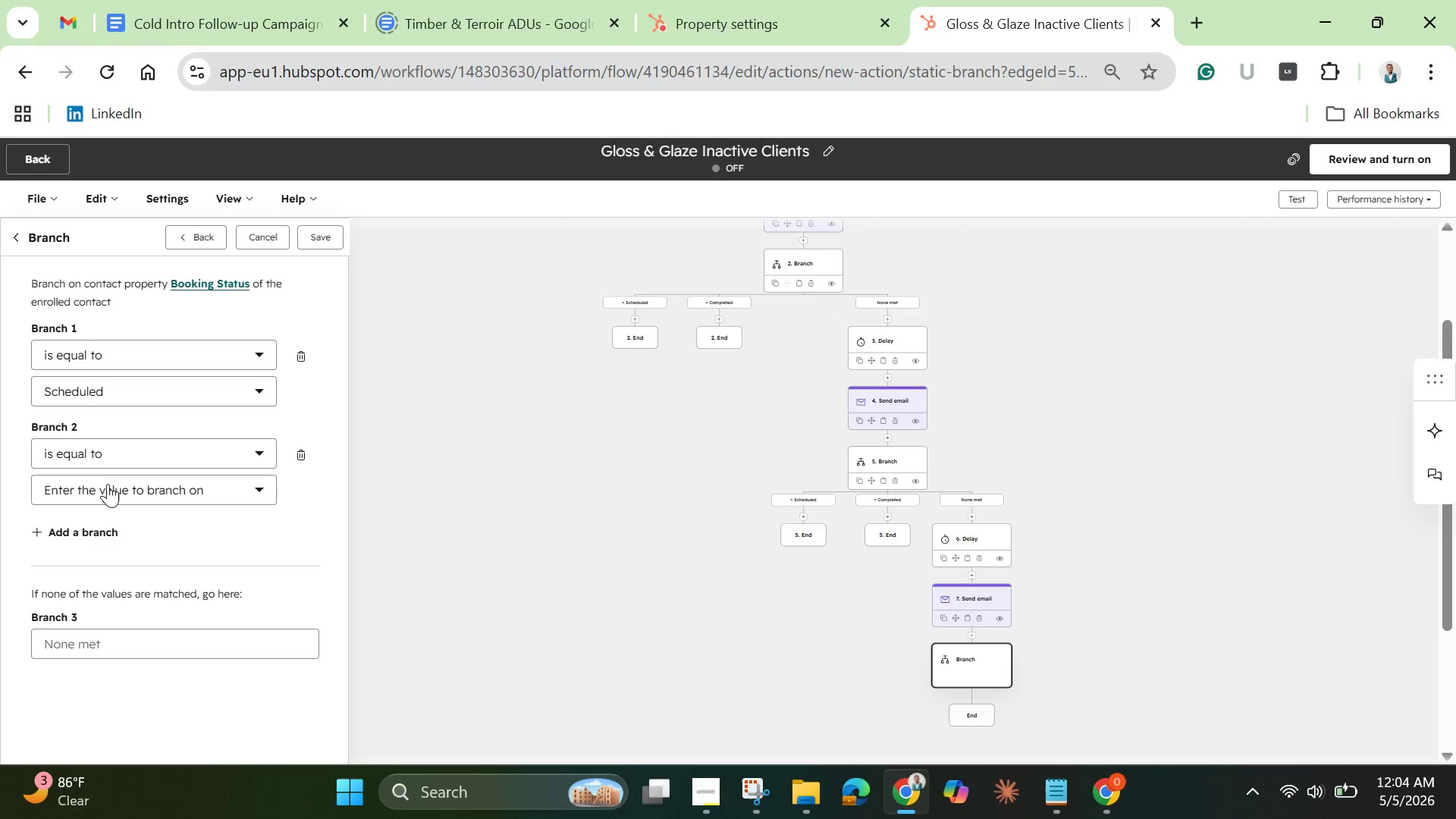 
left_click([108, 484])
 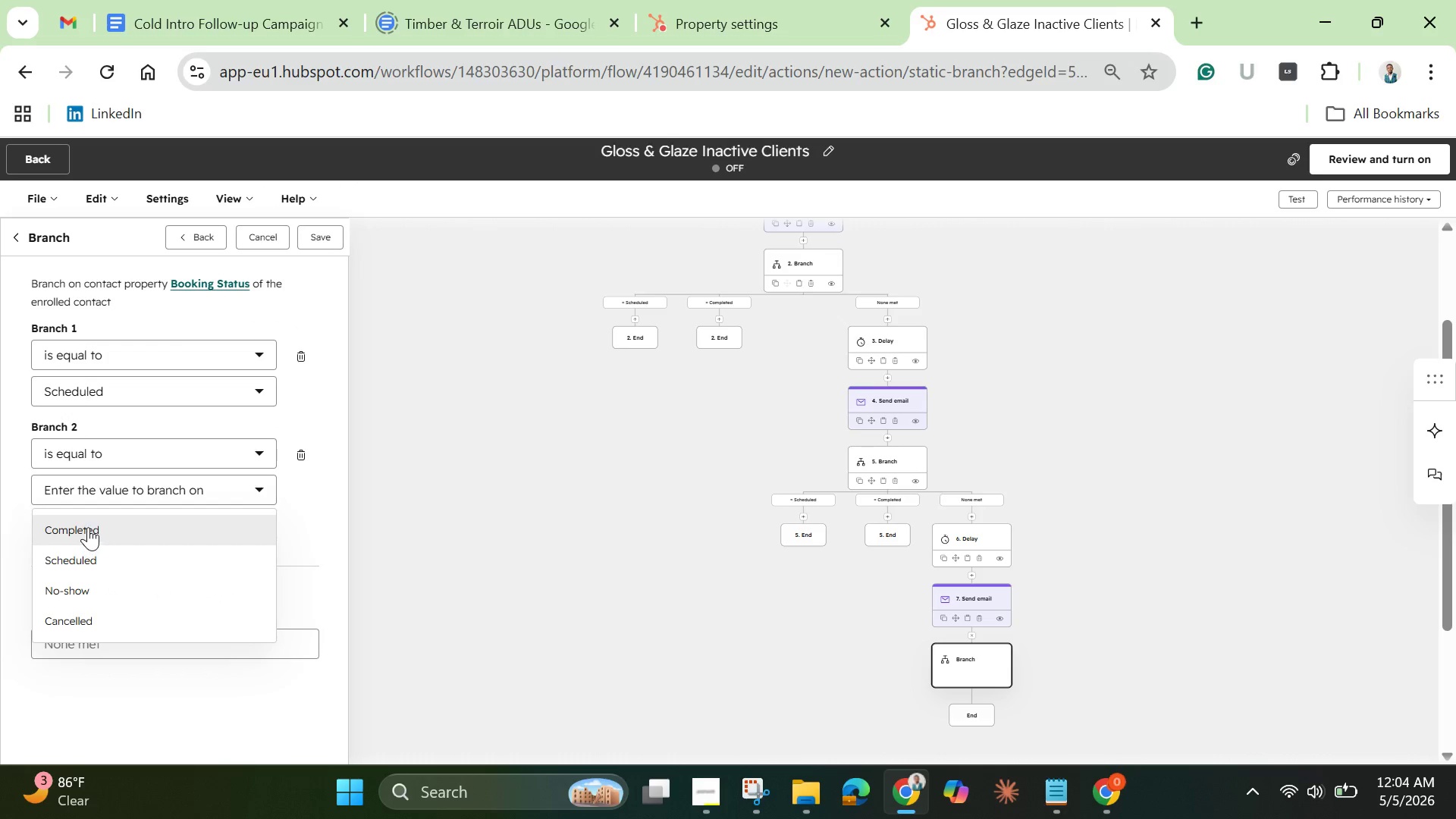 
left_click([88, 527])
 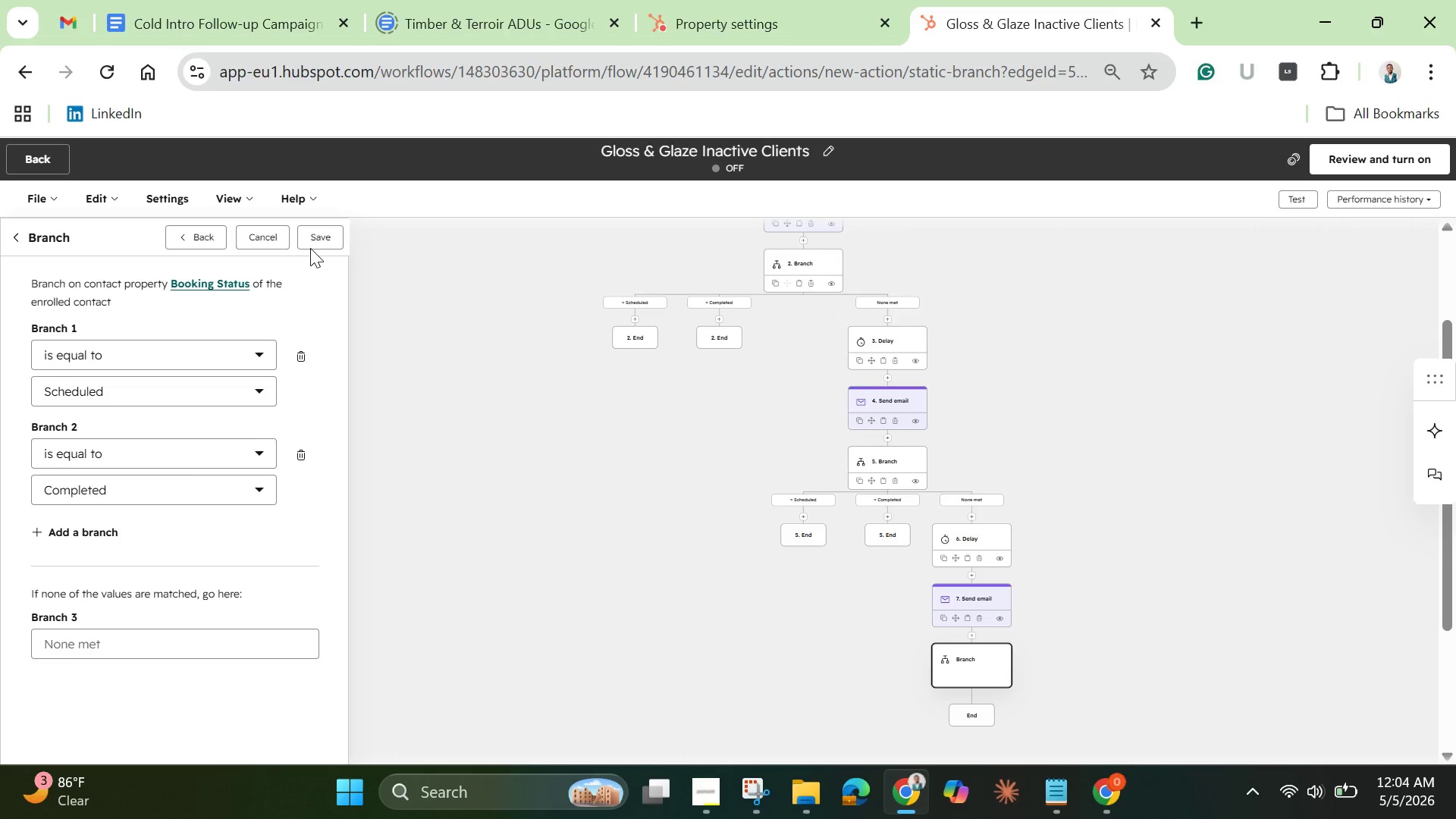 
left_click([319, 235])
 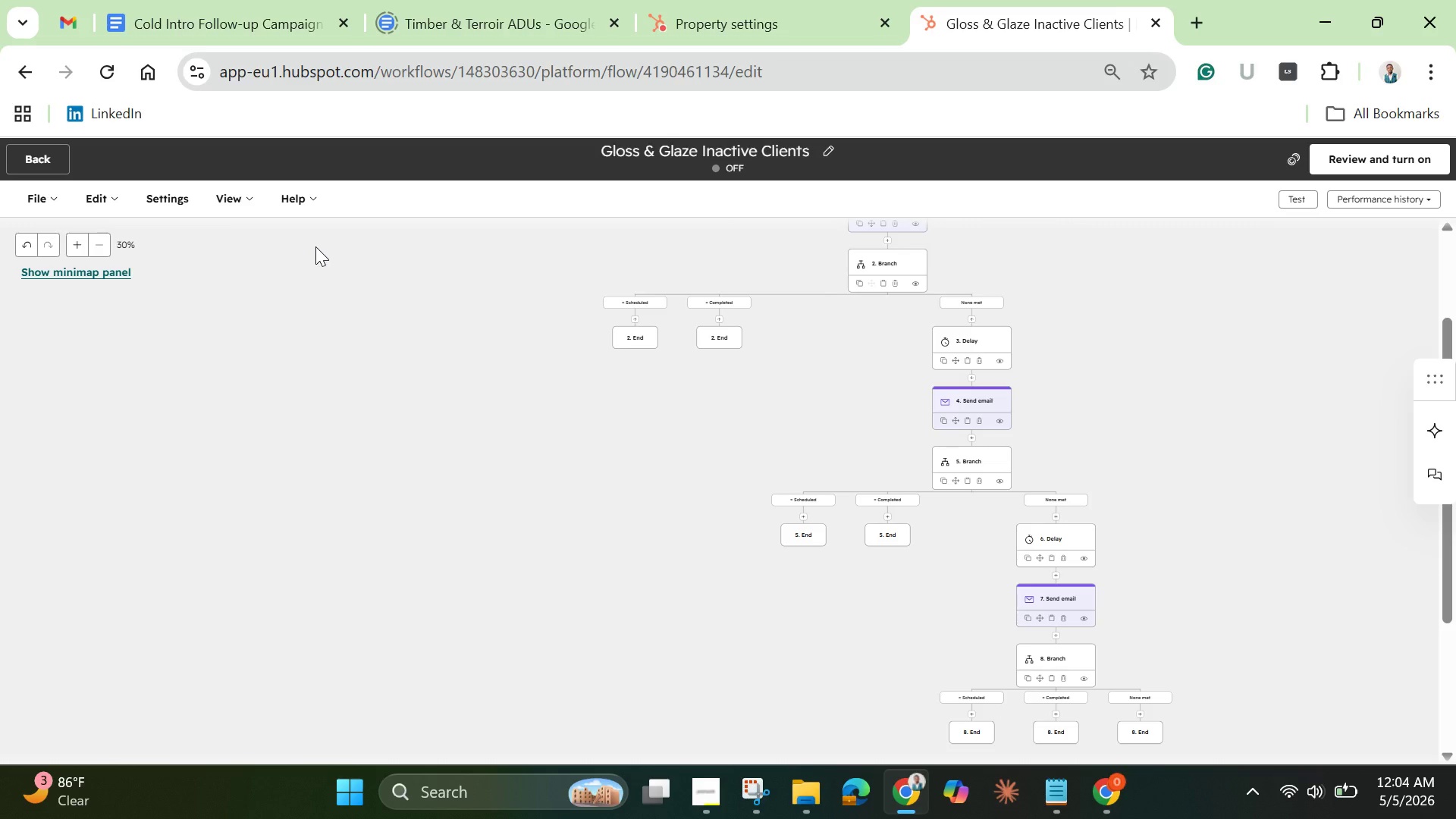 
wait(39.11)
 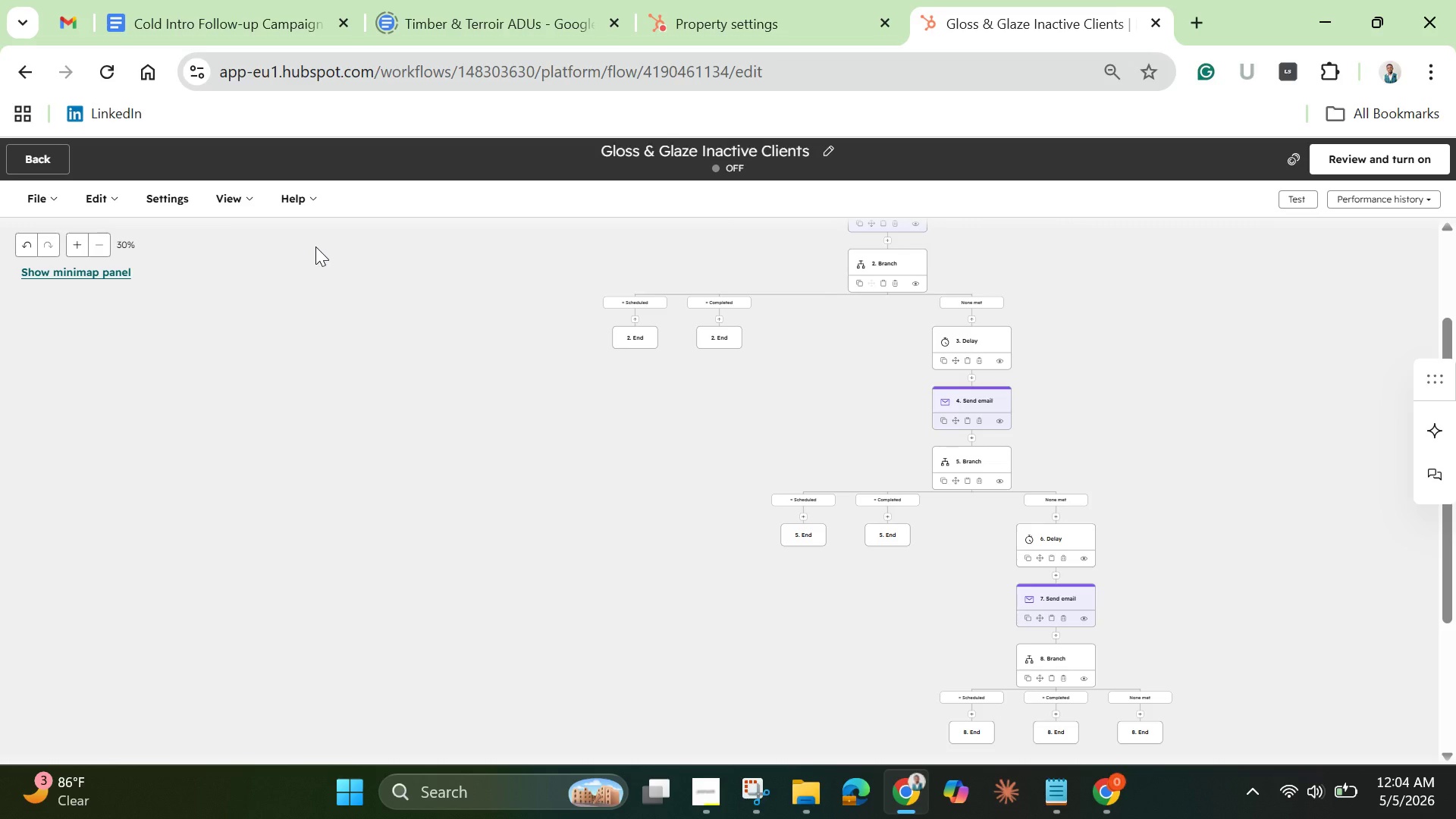 
left_click([1065, 676])
 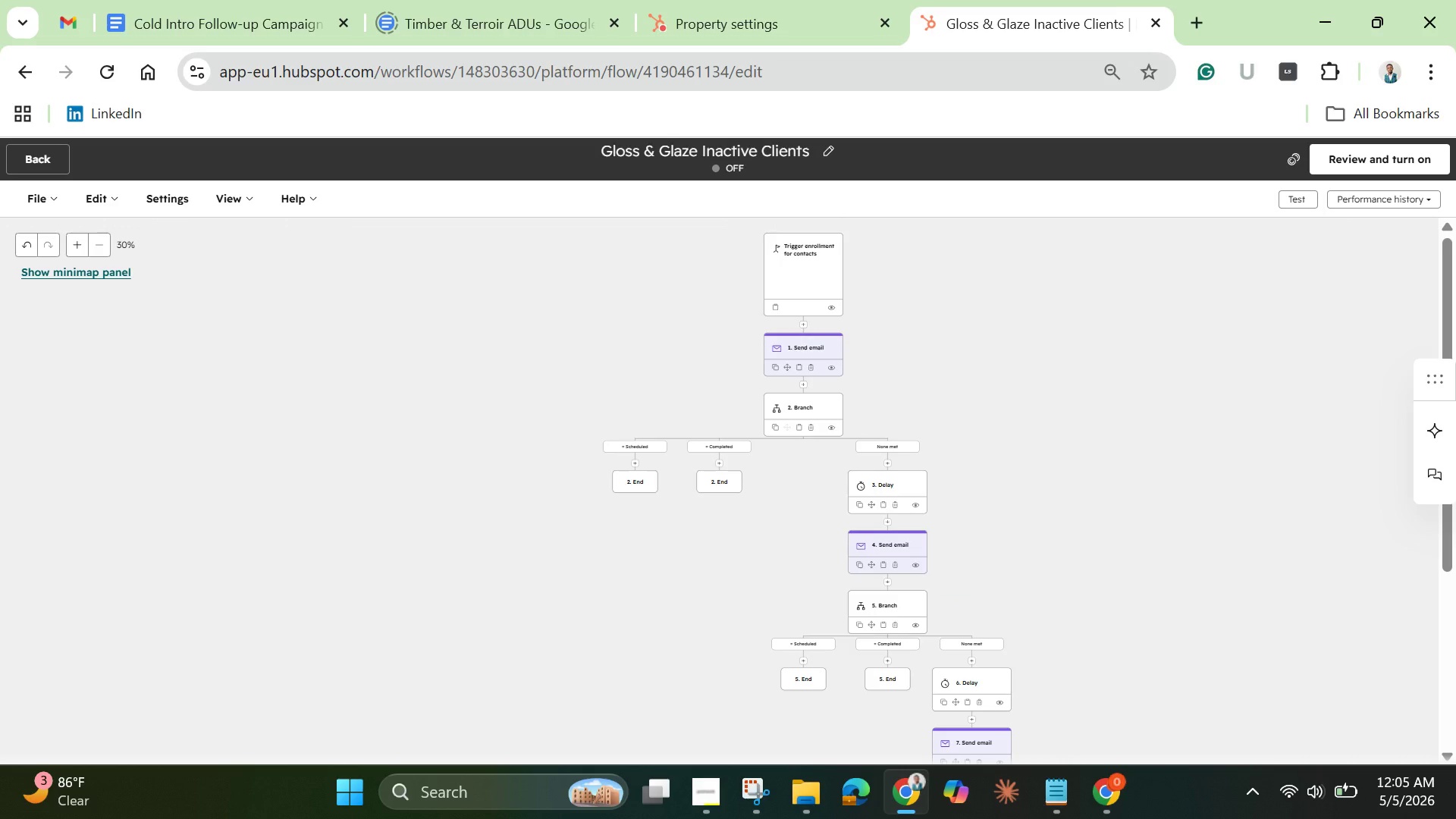 
wait(69.22)
 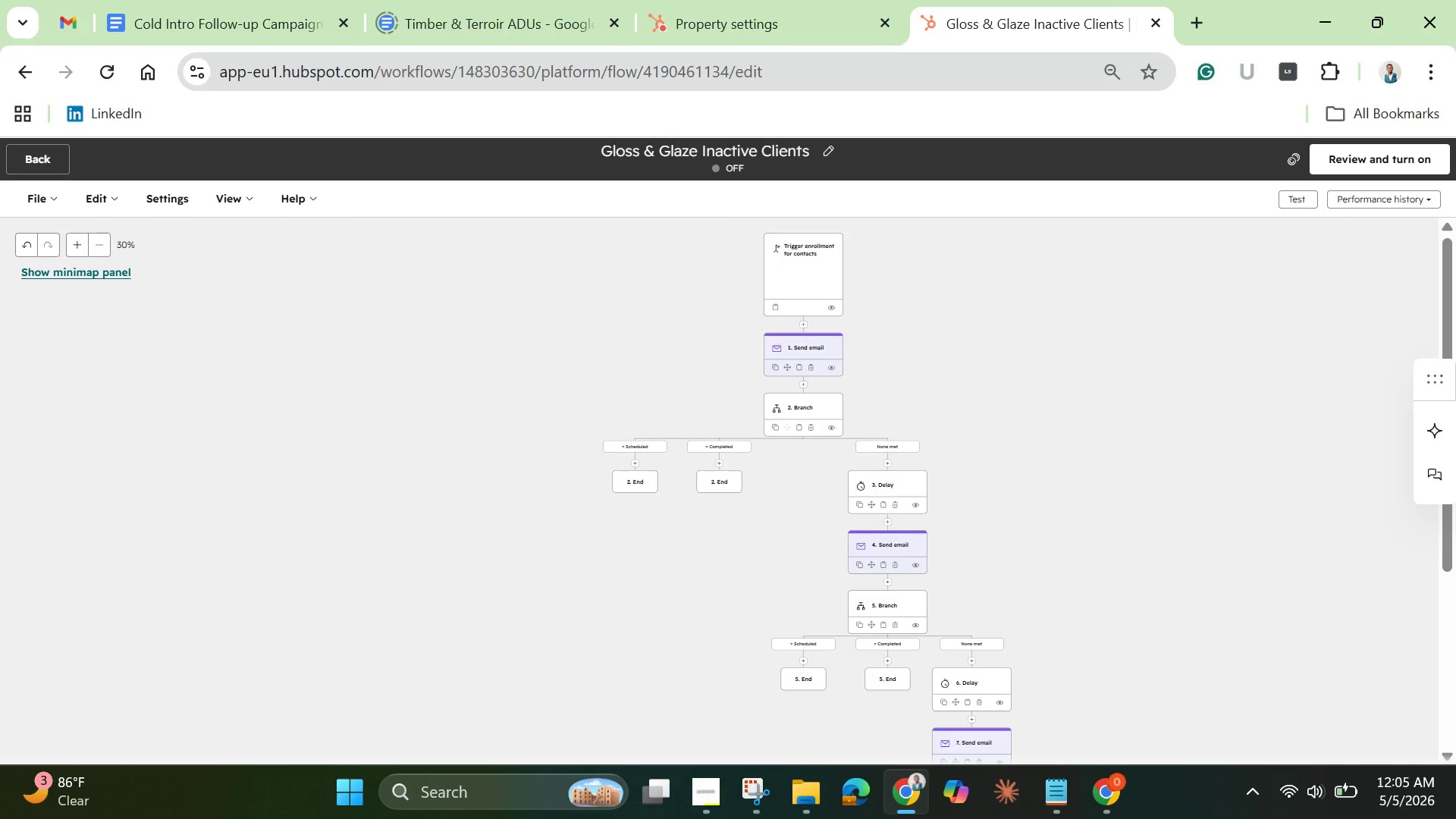 
left_click([1351, 160])
 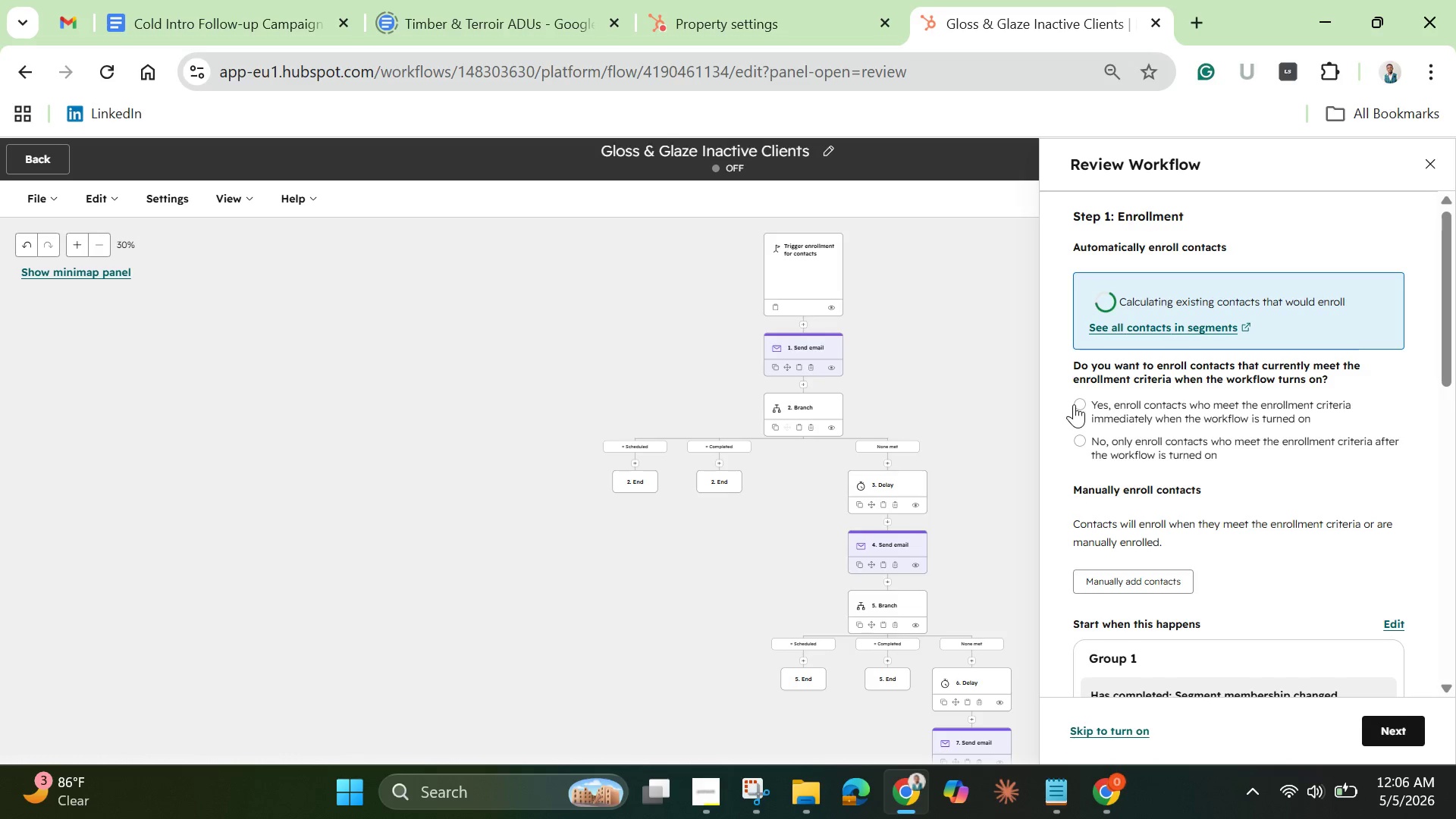 
wait(5.22)
 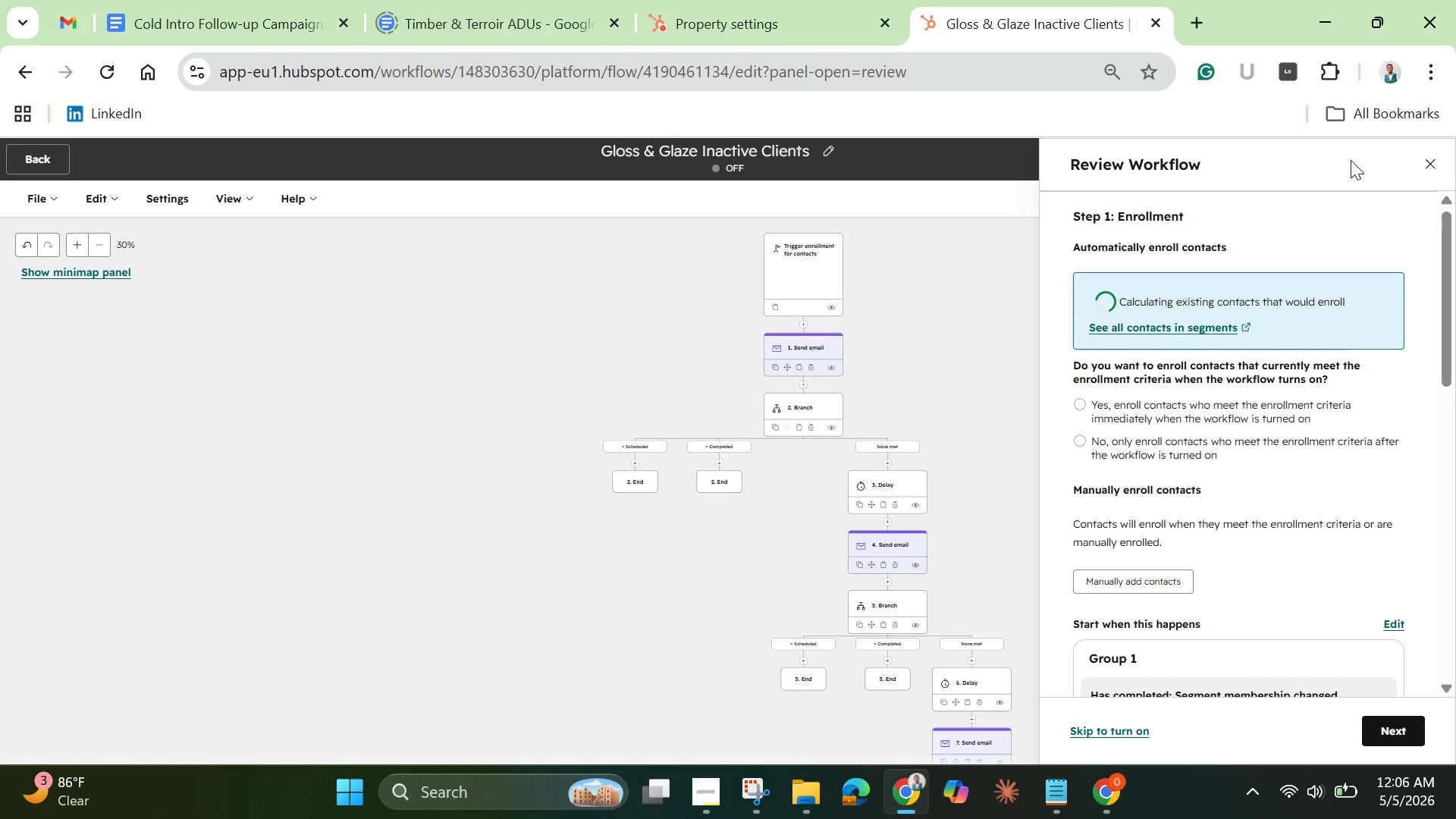 
left_click([1074, 404])
 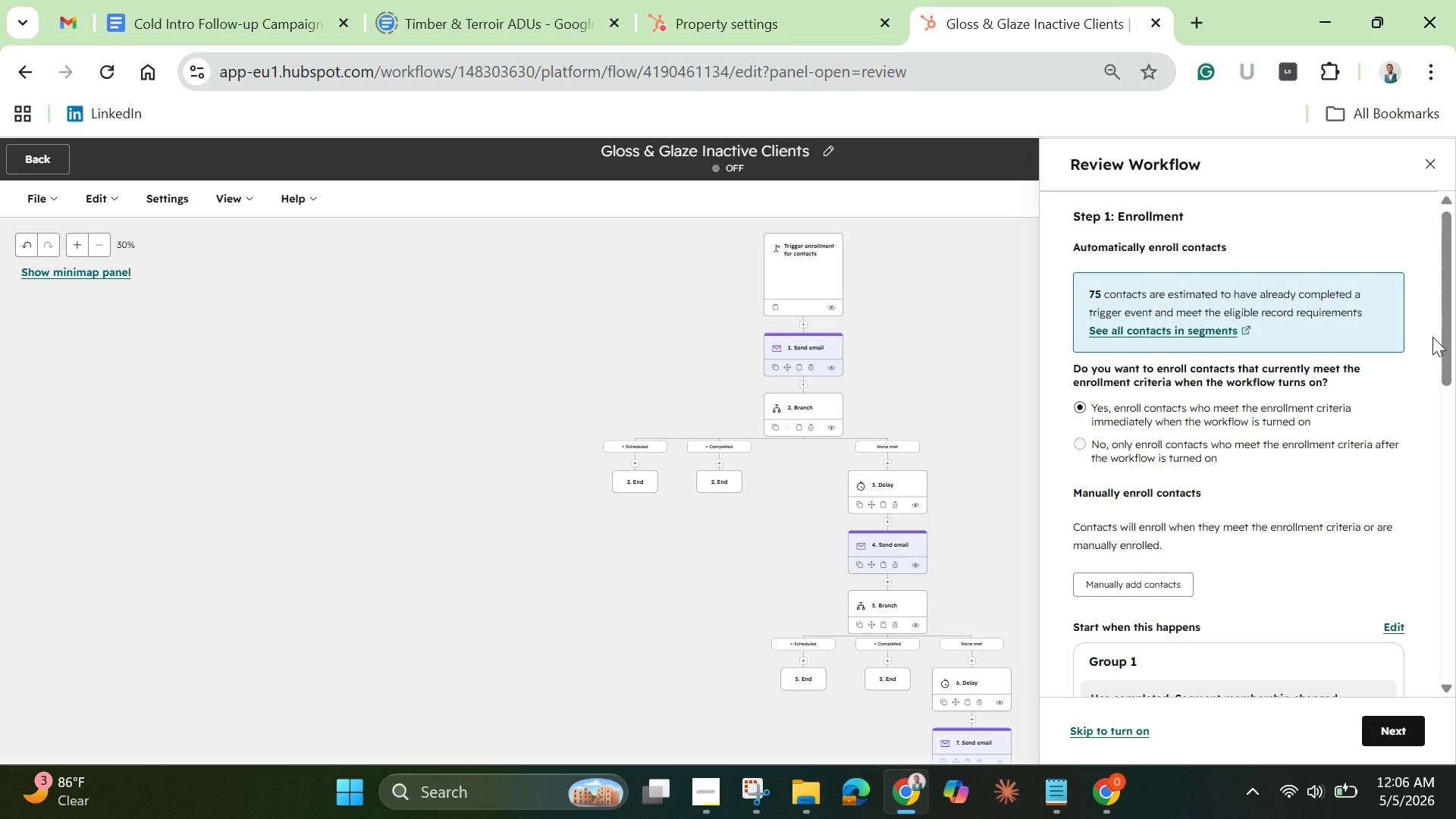 
wait(6.22)
 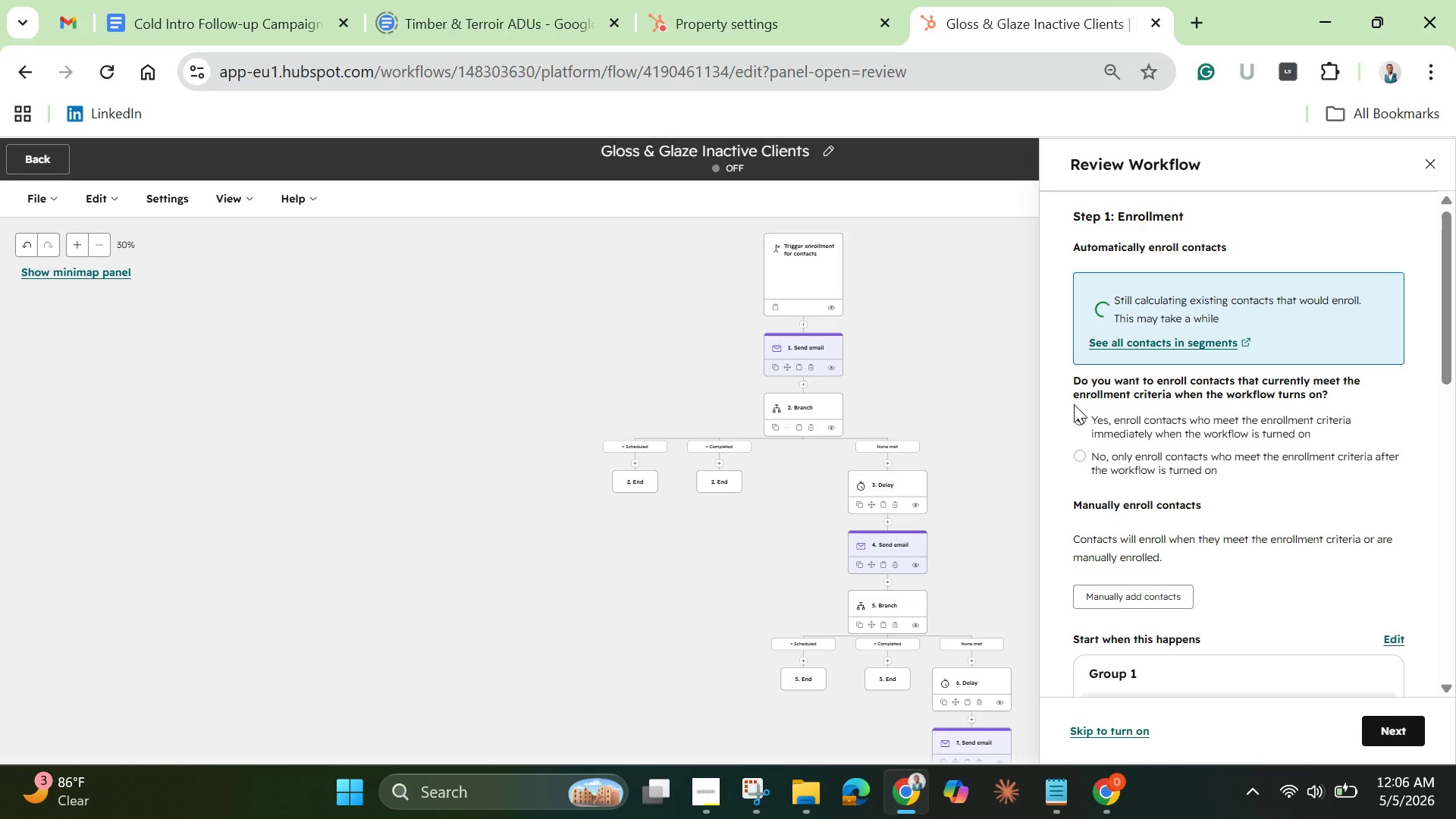 
left_click_drag(start_coordinate=[1441, 361], to_coordinate=[1443, 540])
 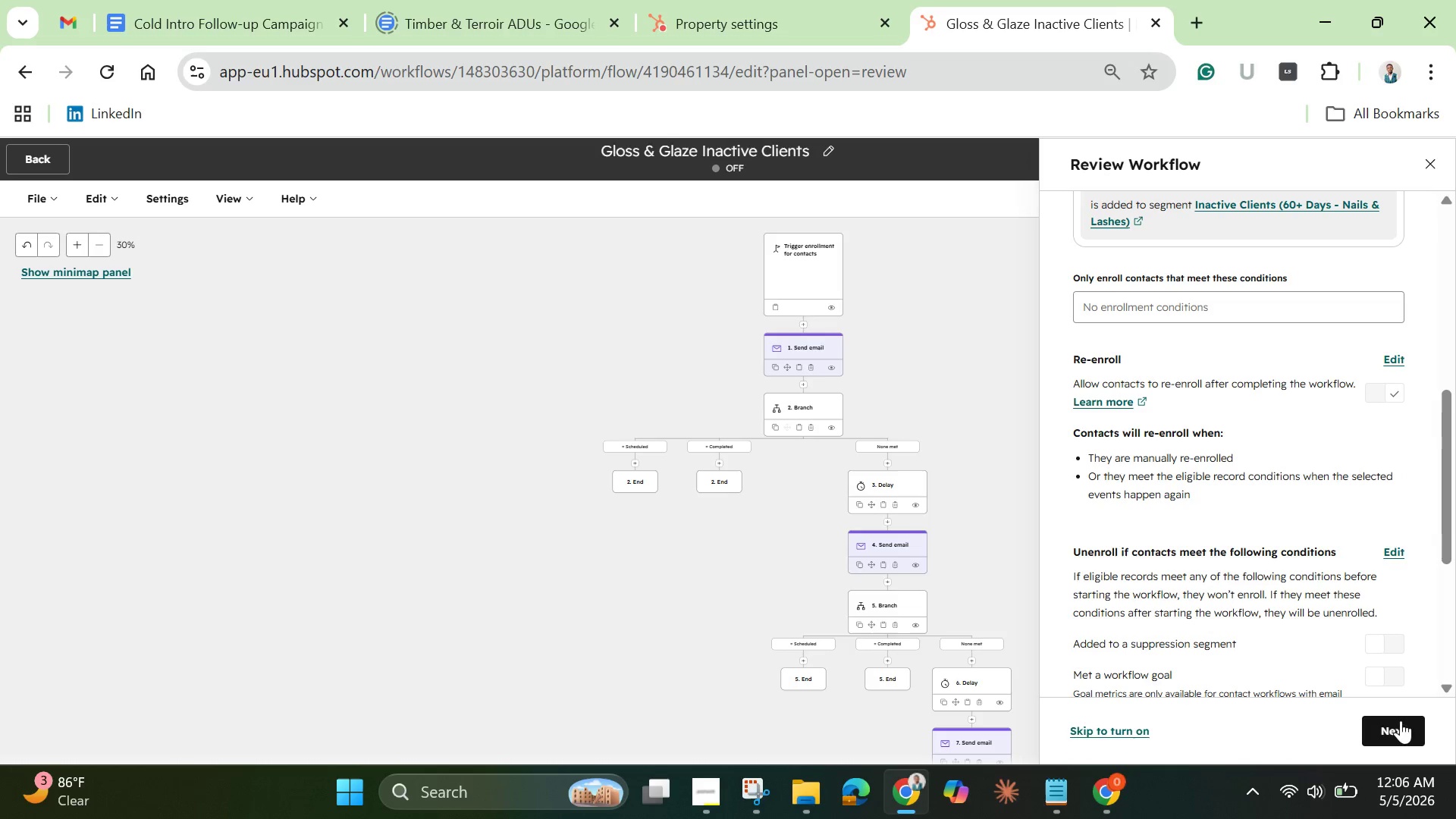 
left_click([1396, 728])
 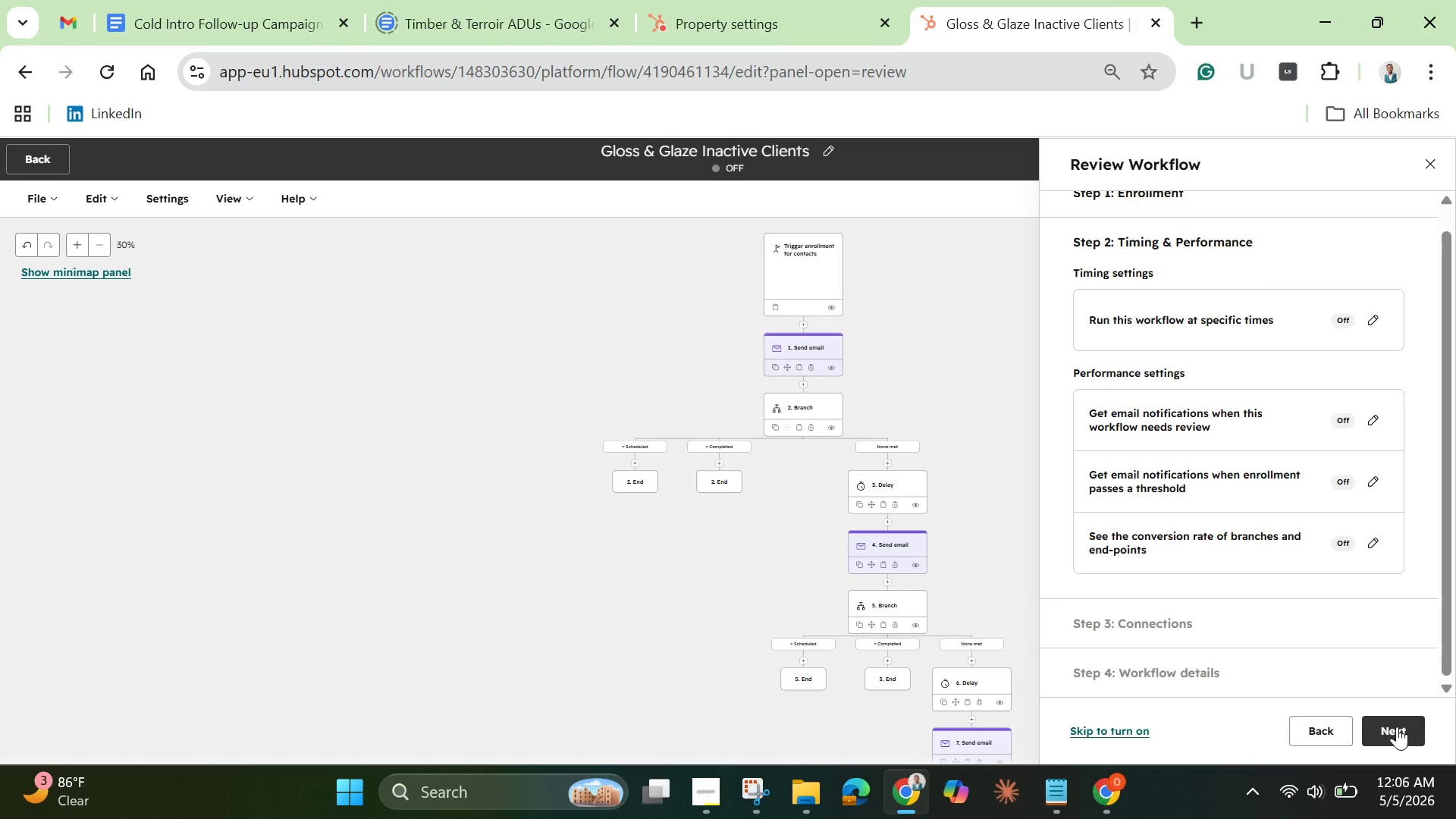 
left_click([1397, 726])
 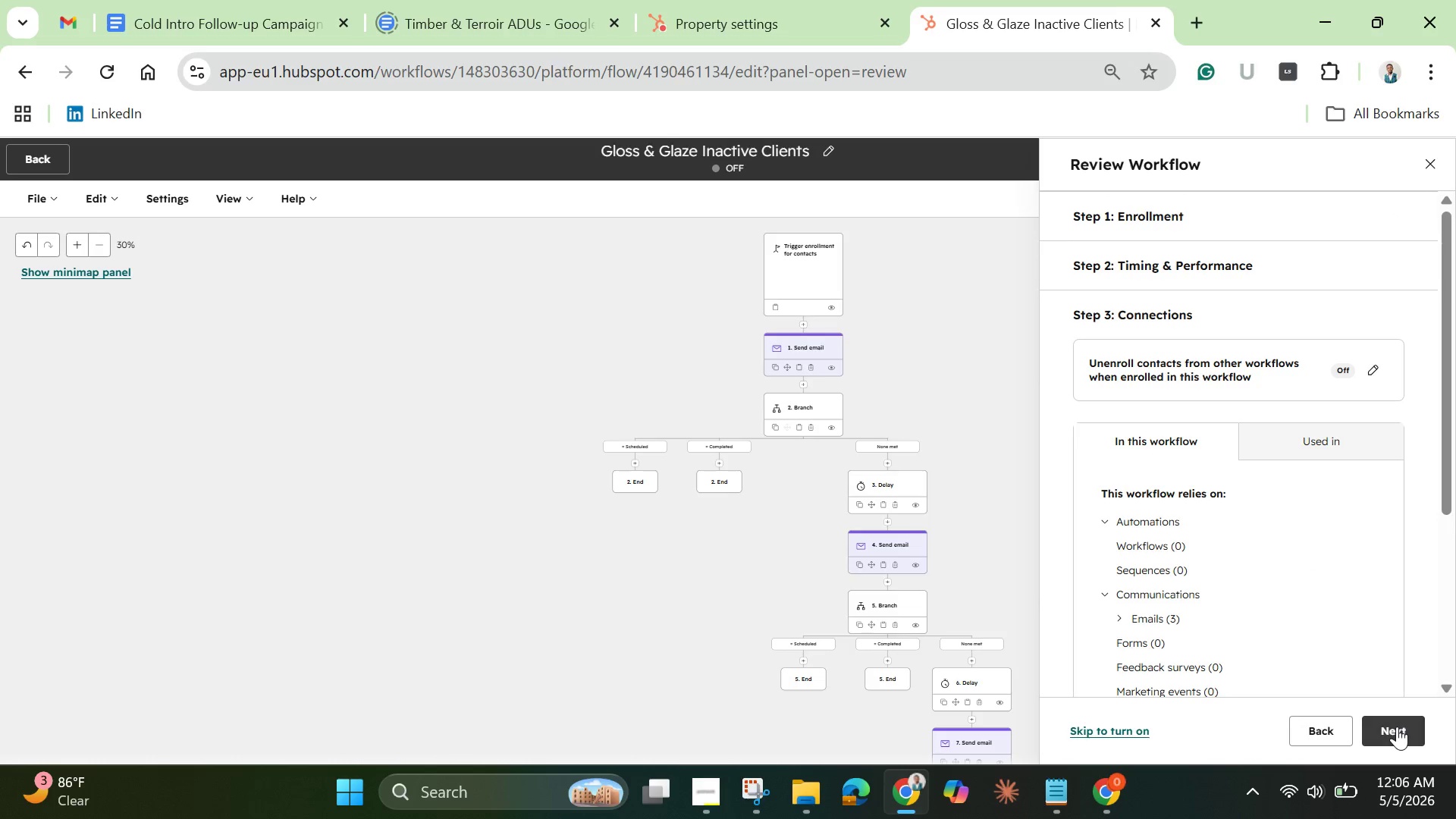 
left_click([1397, 726])
 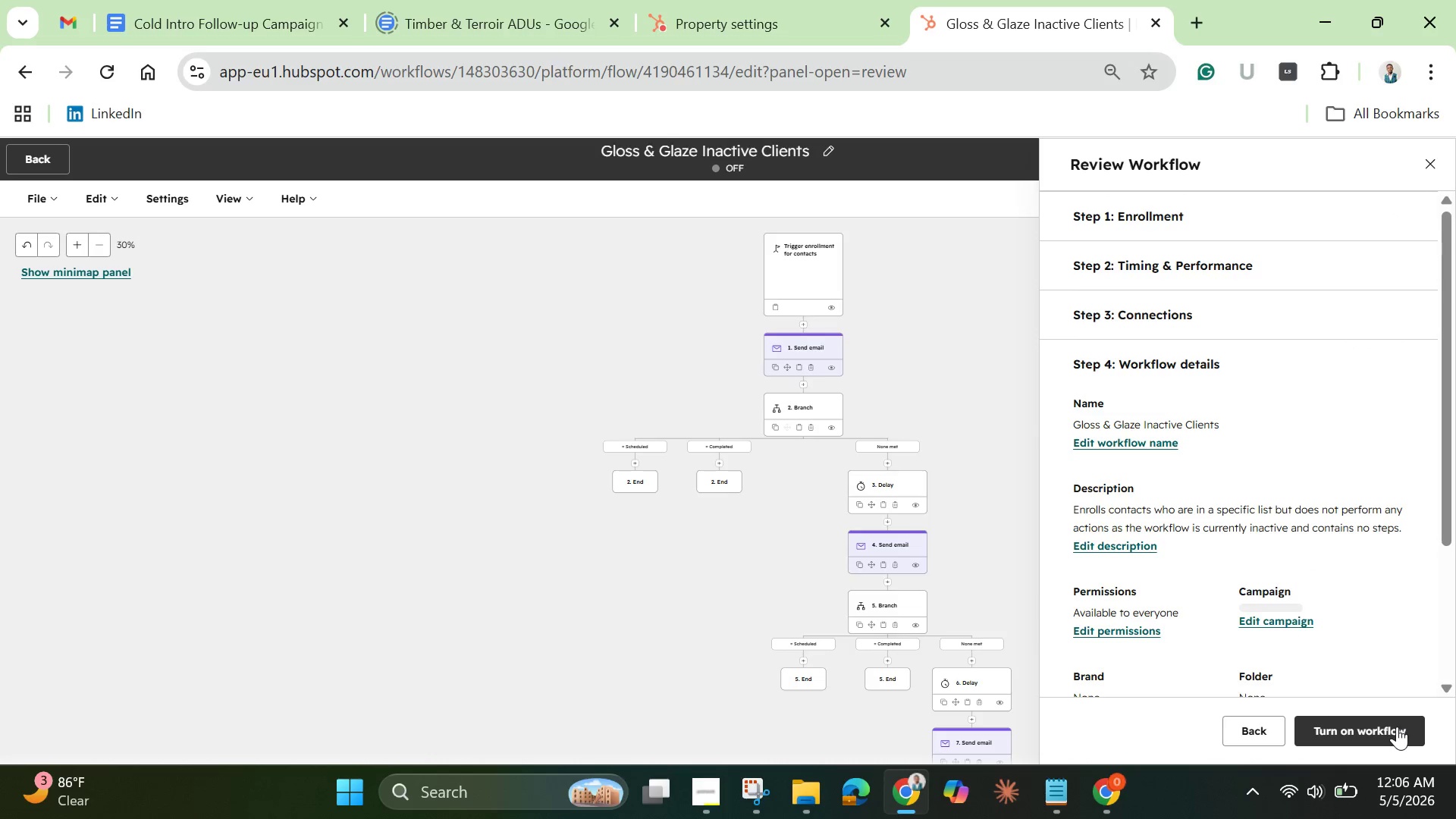 
left_click([1397, 726])
 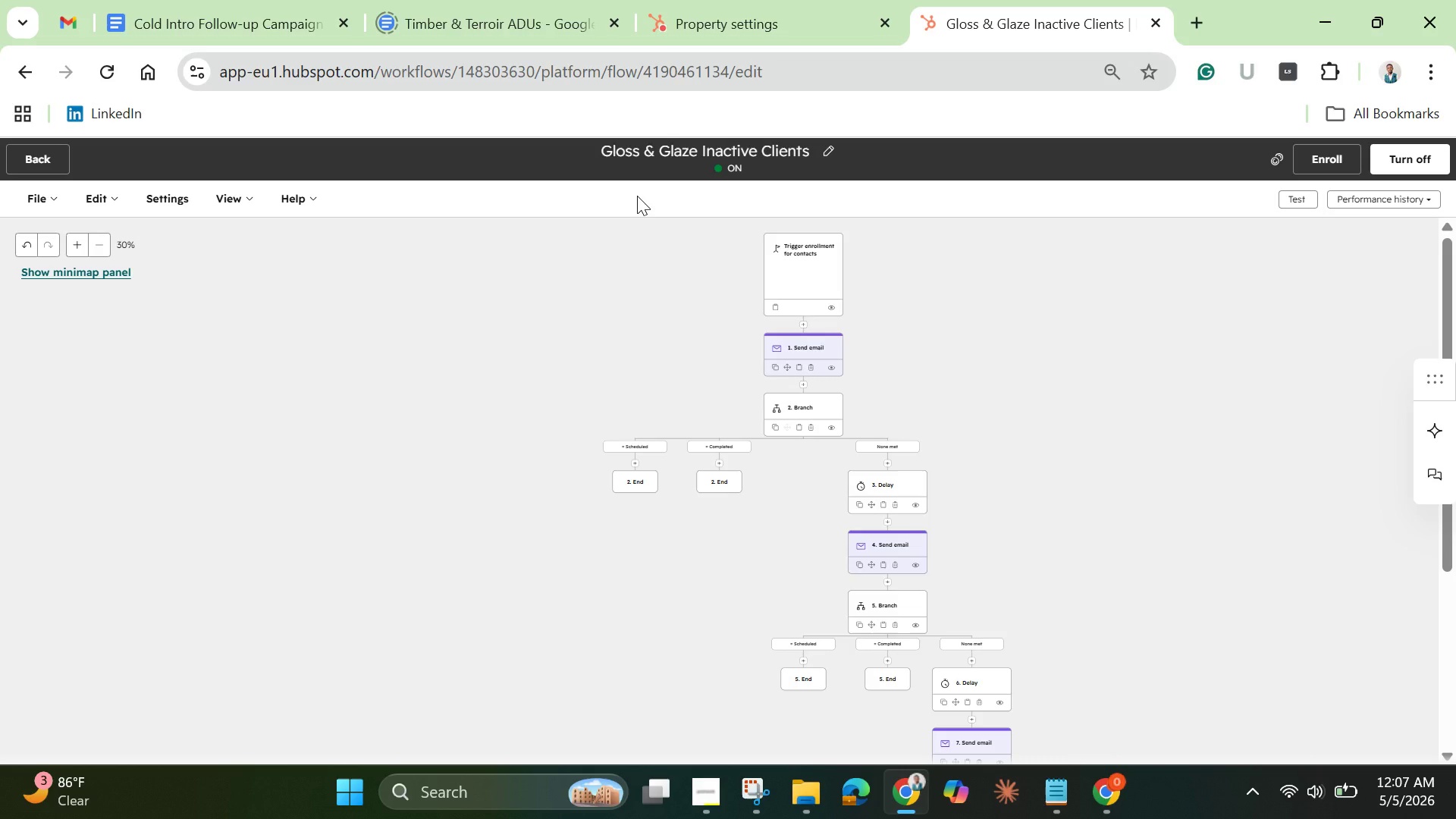 
wait(45.05)
 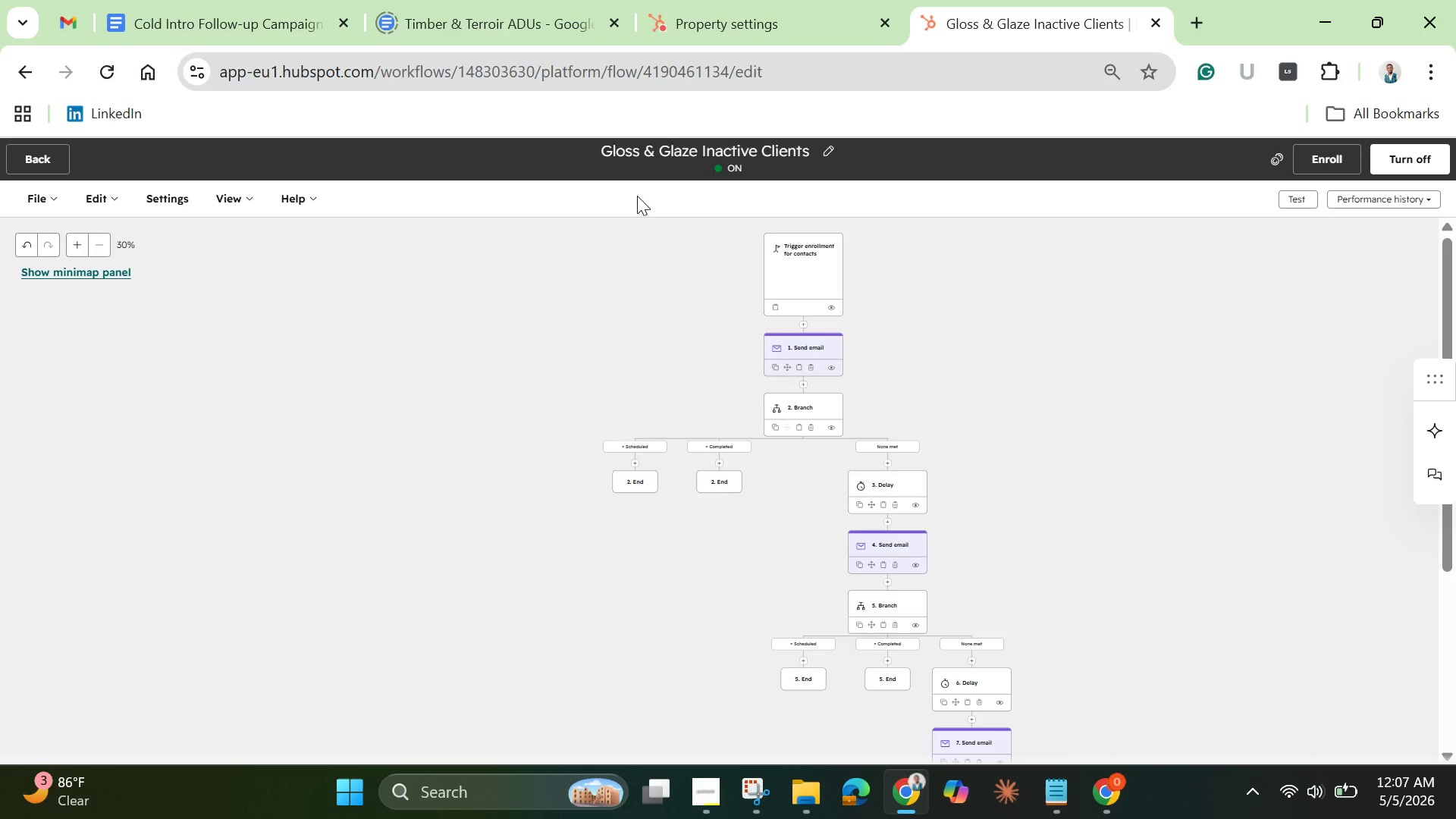 
left_click([466, 314])
 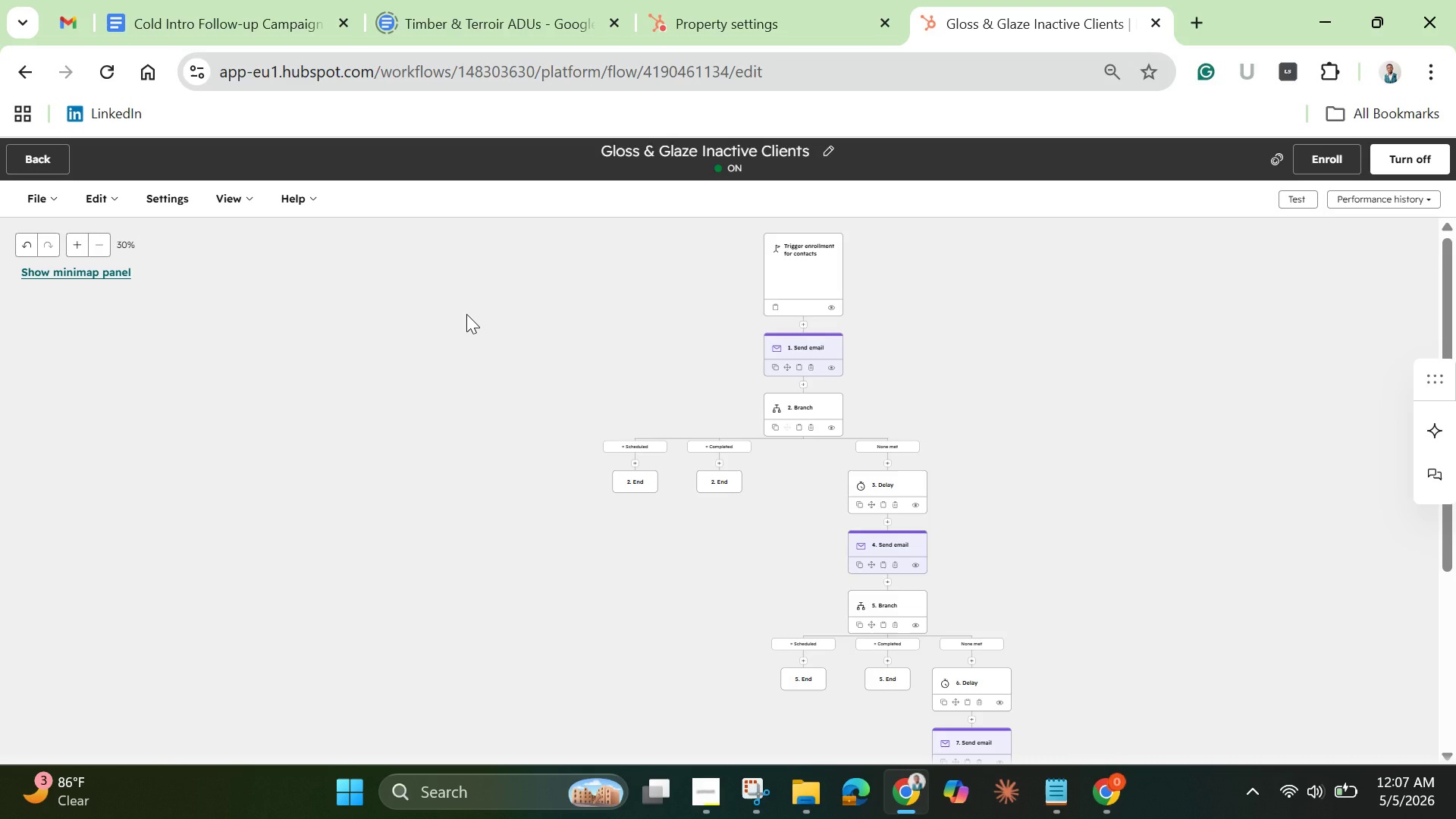 
wait(41.97)
 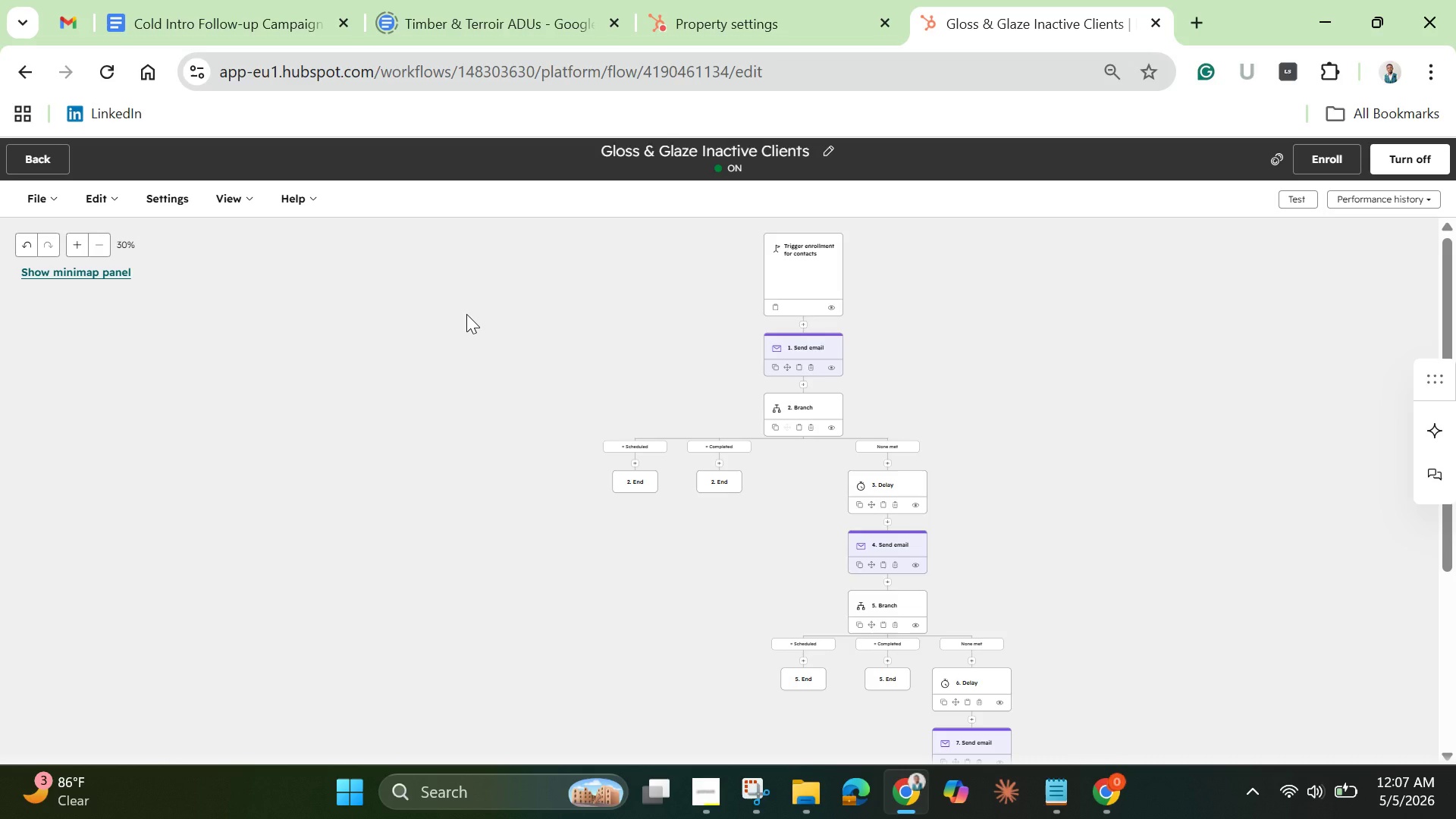 
left_click([25, 156])
 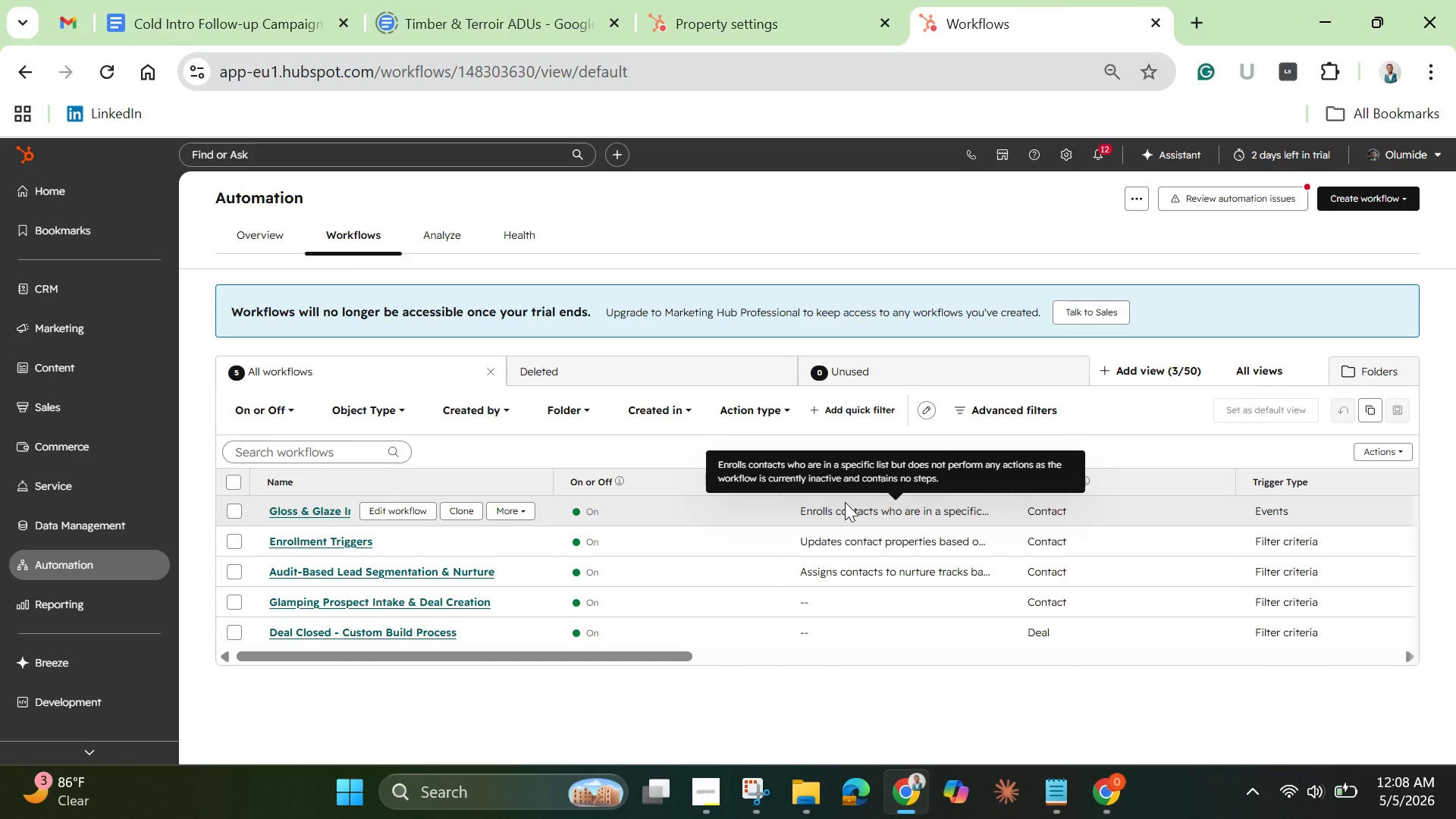 
wait(22.49)
 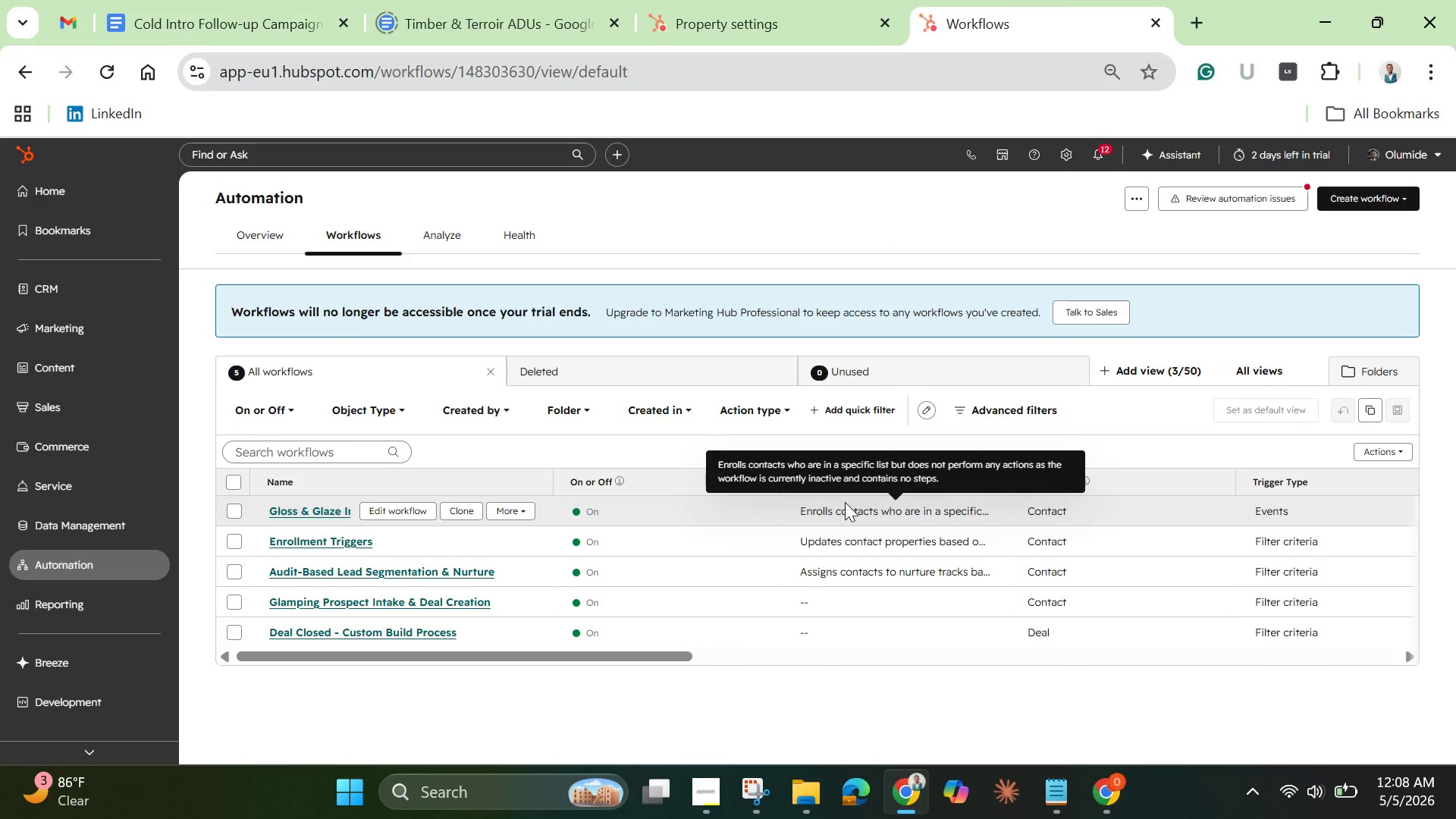 
left_click([281, 506])
 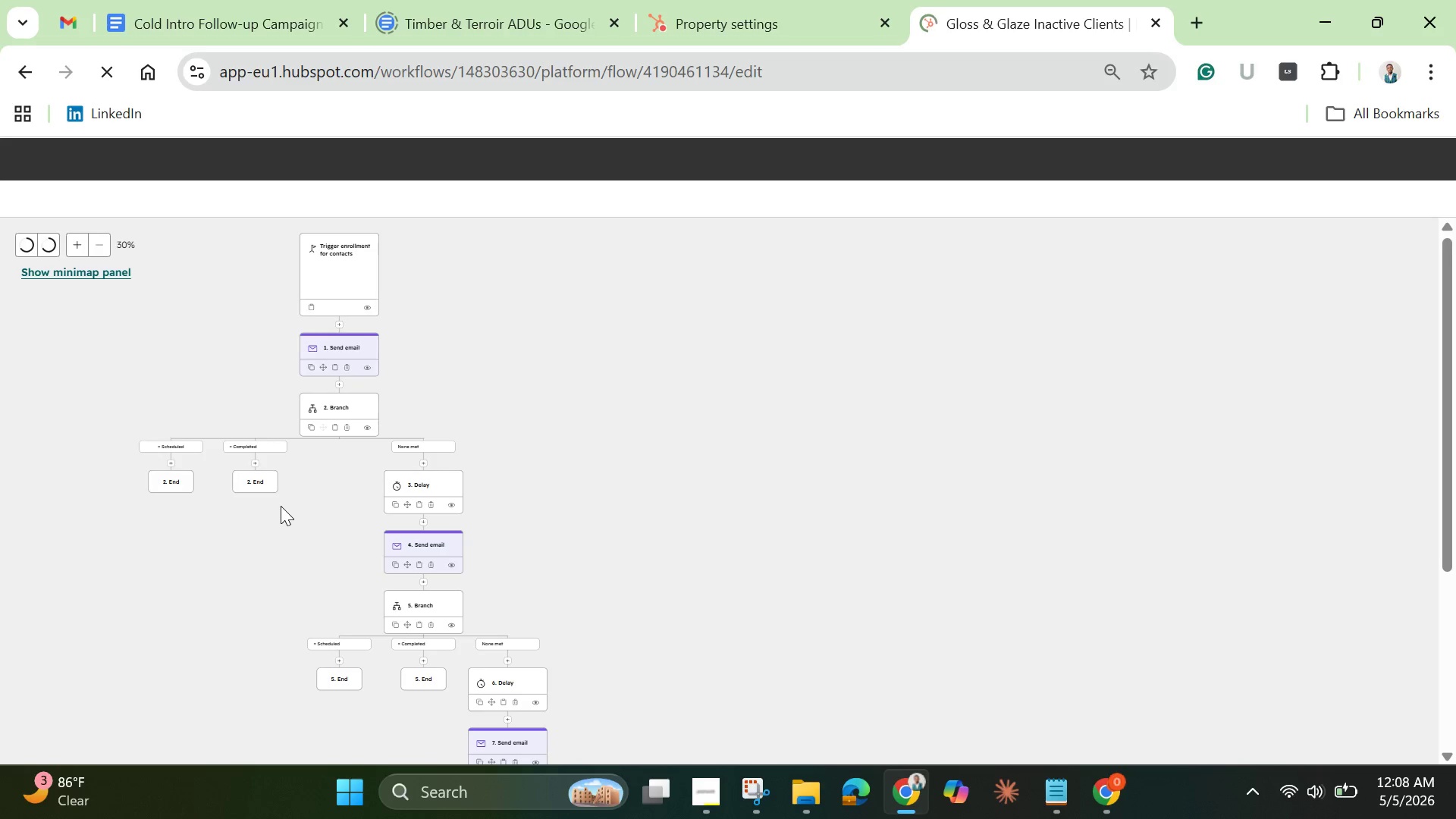 
scroll: coordinate [302, 501], scroll_direction: up, amount: 3.0
 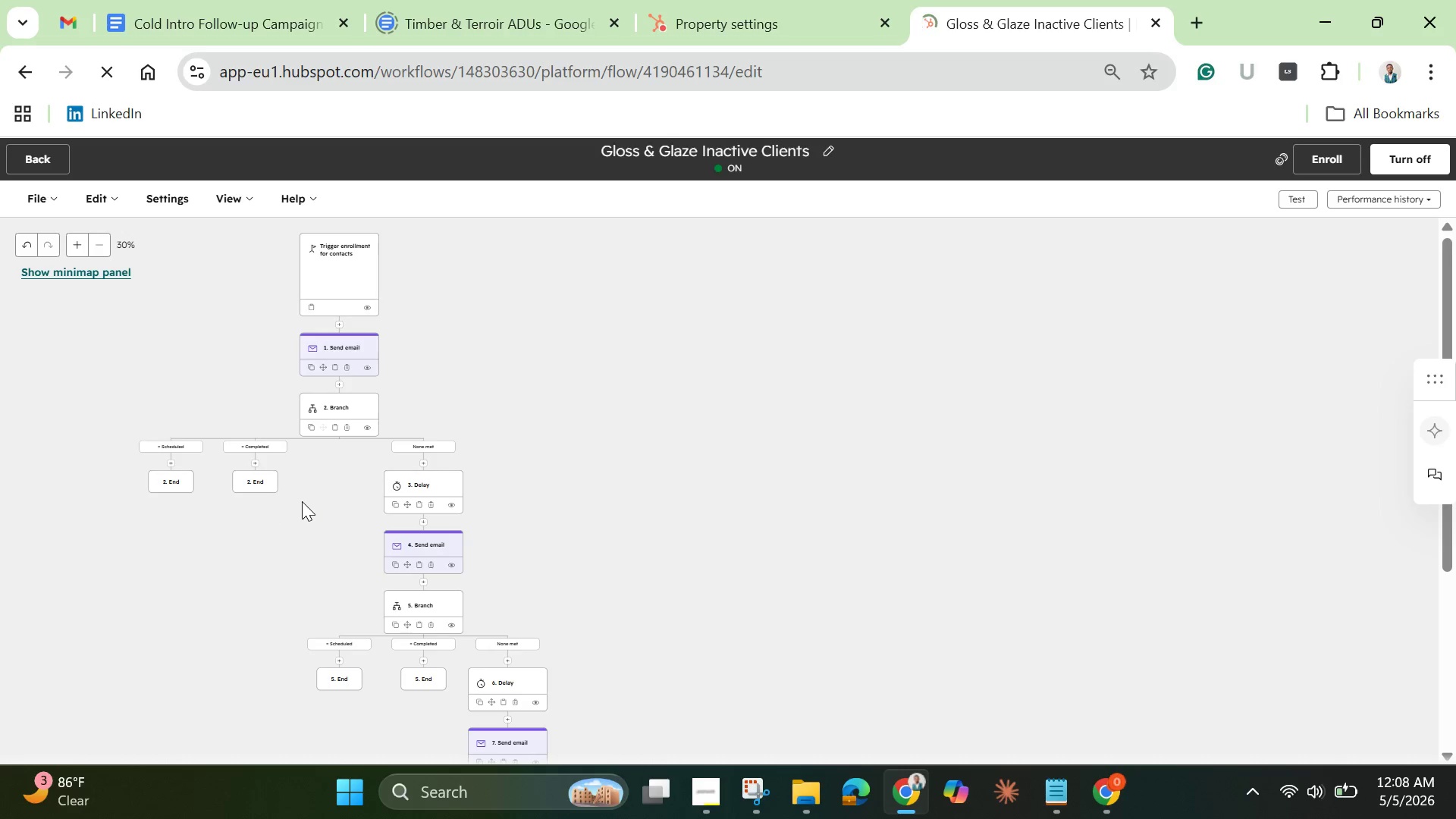 
scroll: coordinate [302, 501], scroll_direction: down, amount: 7.0
 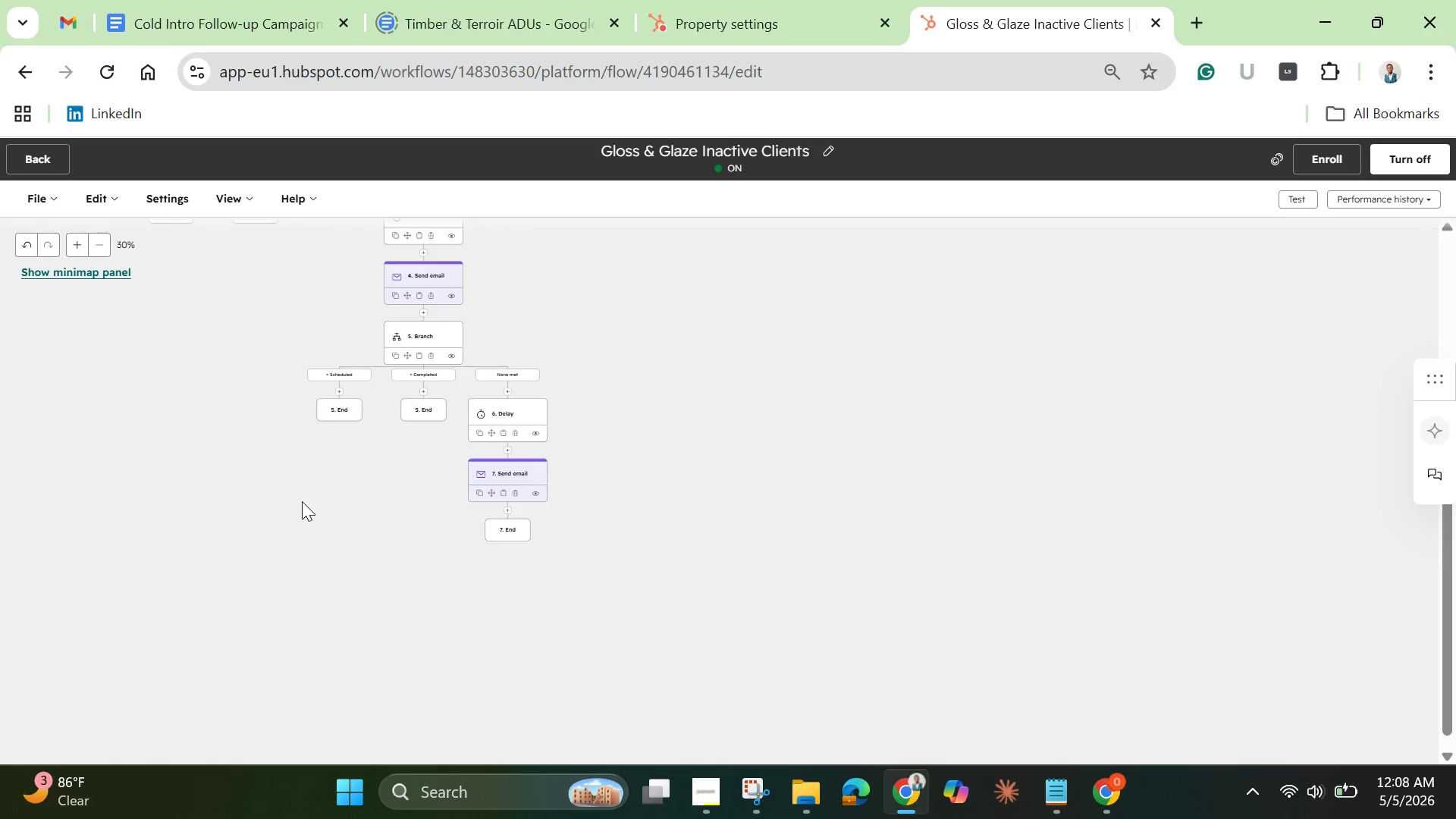 
scroll: coordinate [302, 501], scroll_direction: up, amount: 7.0
 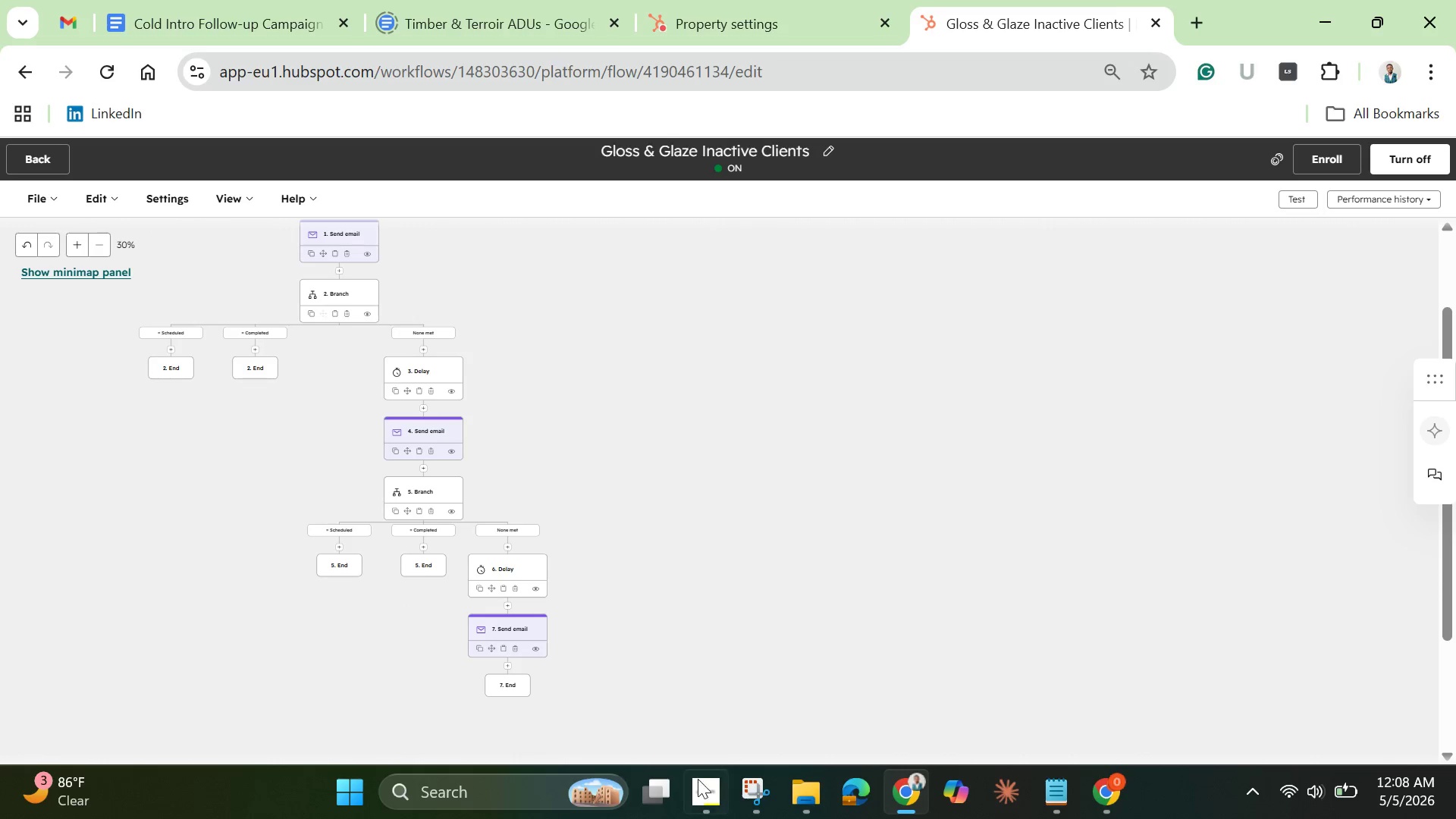 
left_click([698, 789])